 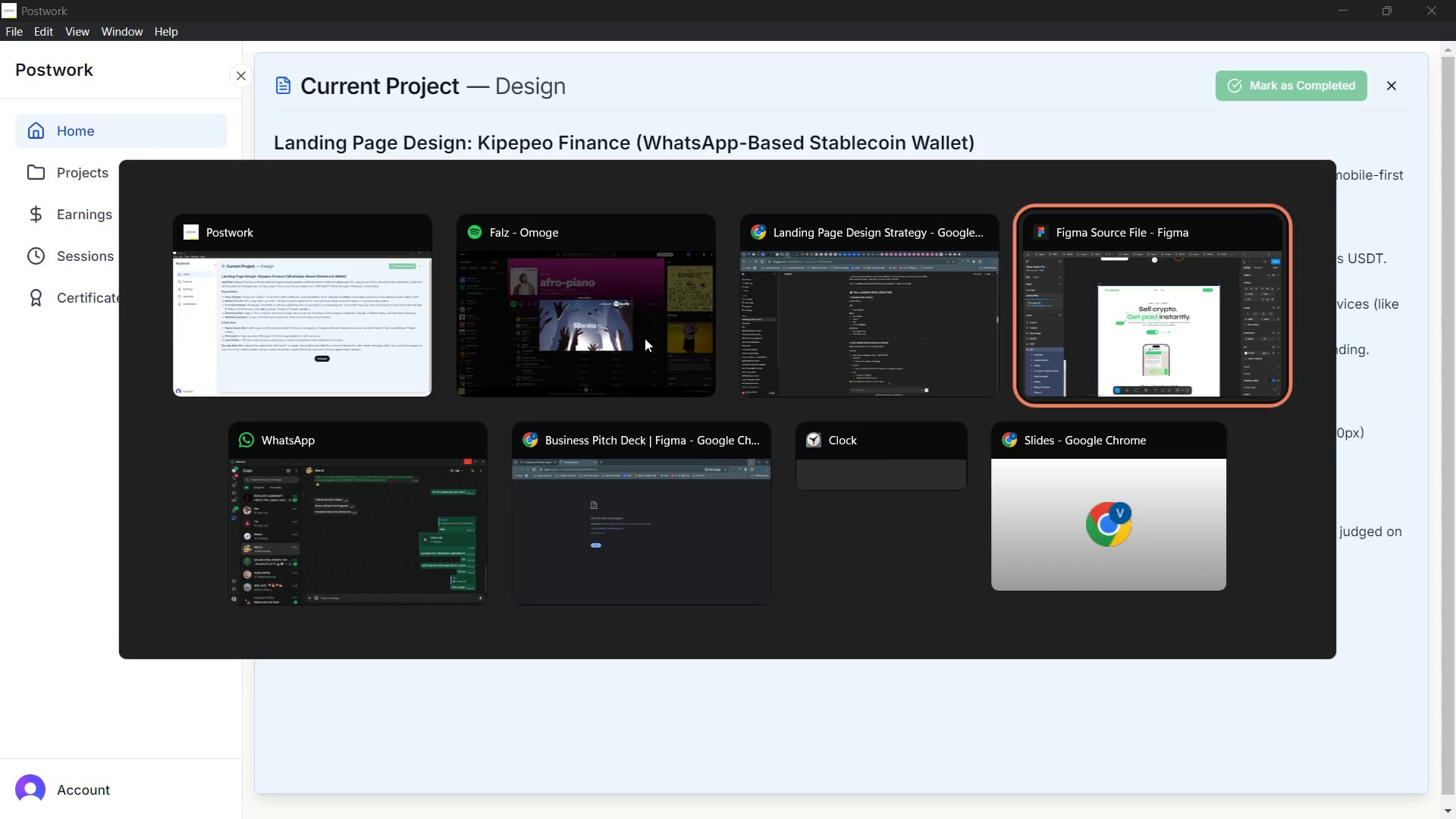 
key(Alt+Tab)
 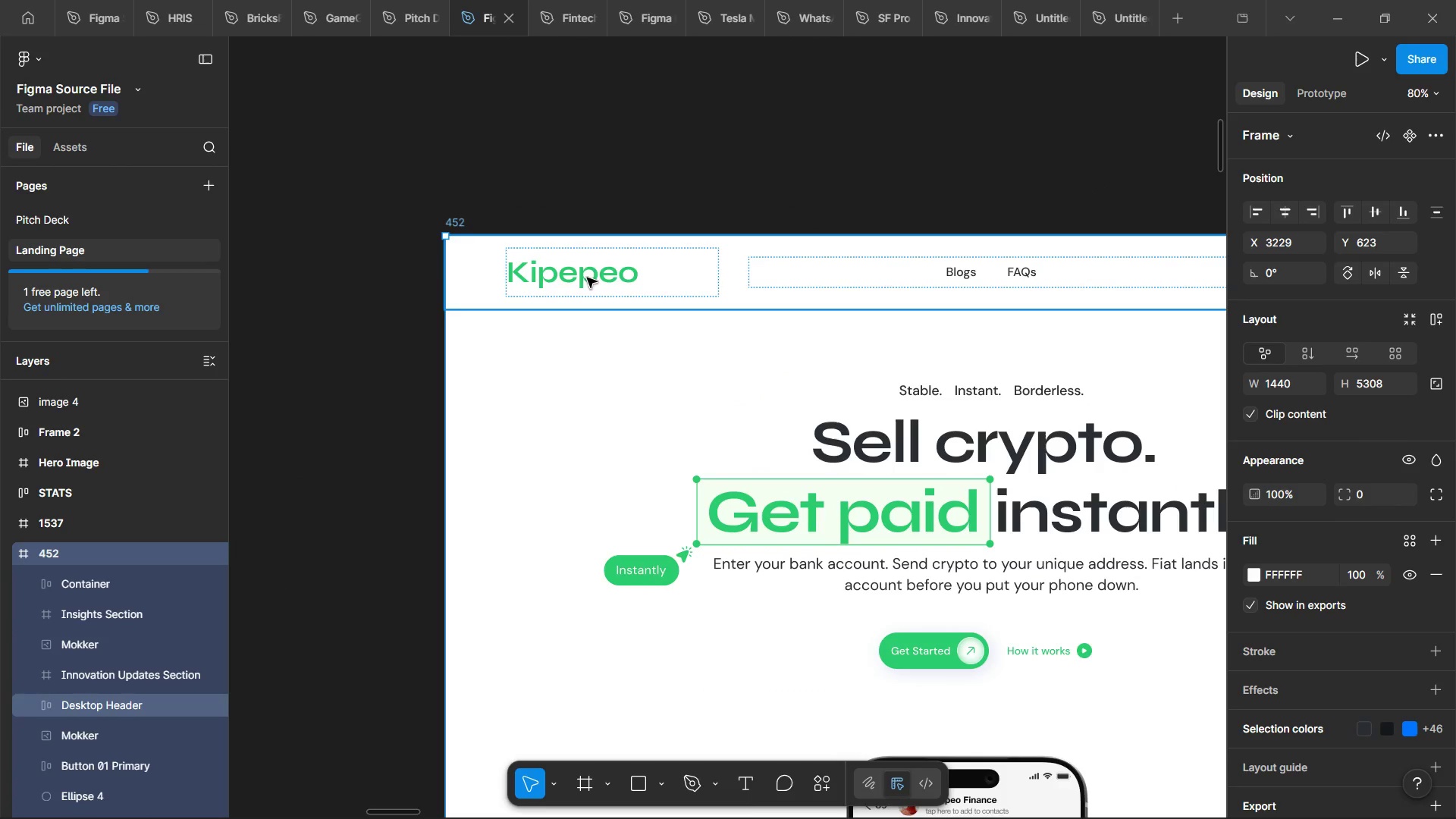 
hold_key(key=ControlLeft, duration=1.19)
left_click([778, 270])
 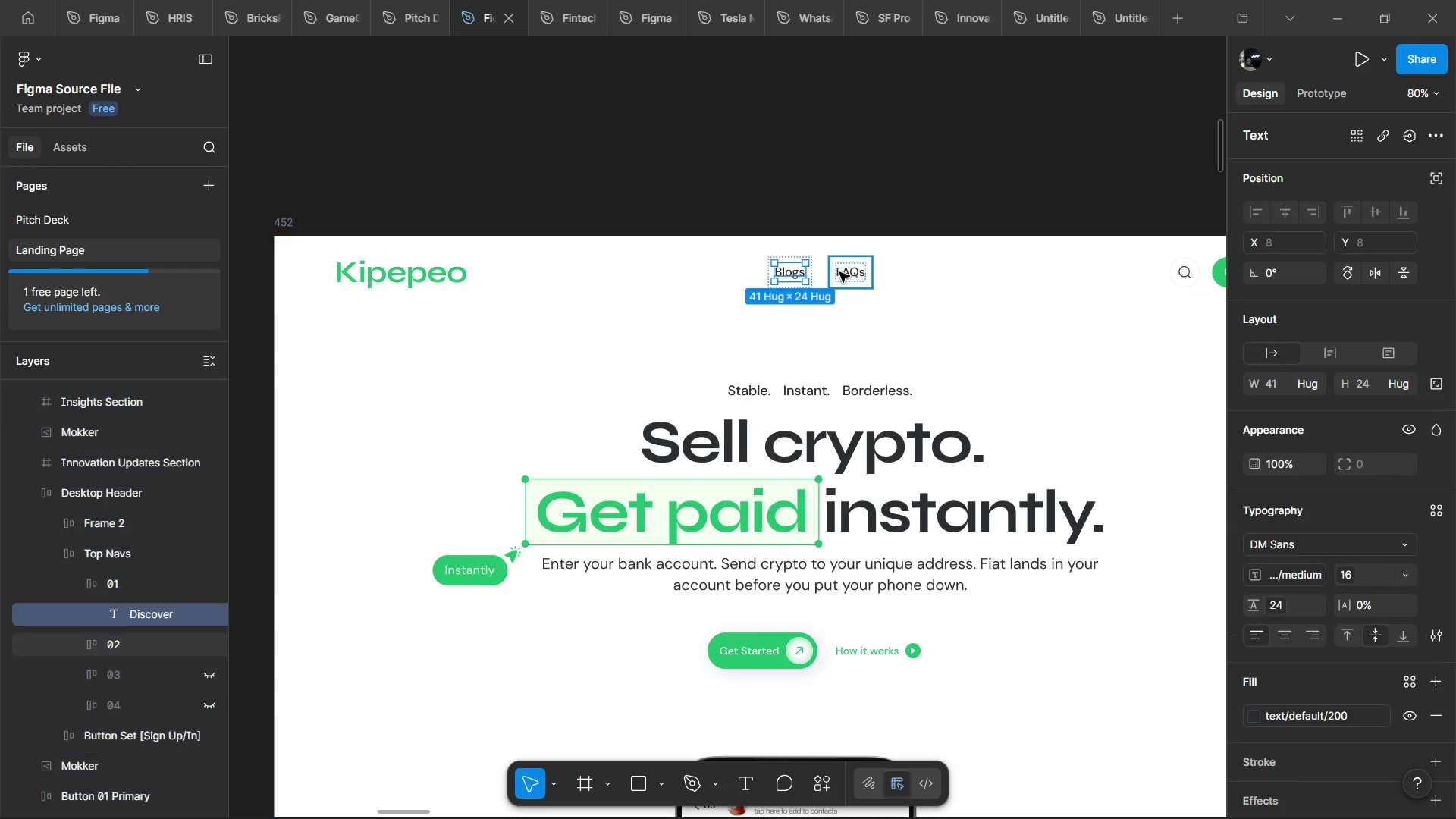 
left_click([839, 272])
 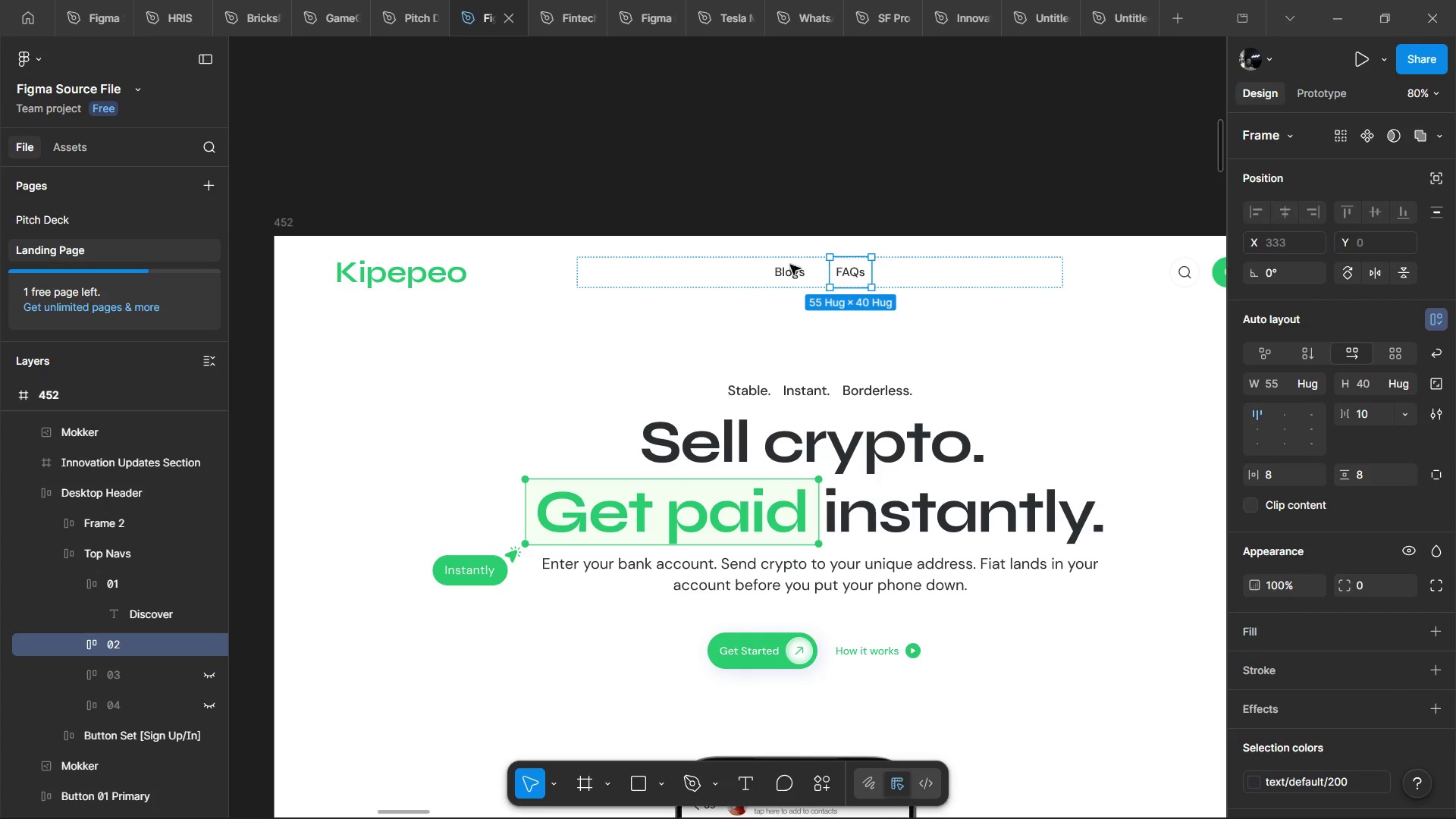 
key(Control+D)
 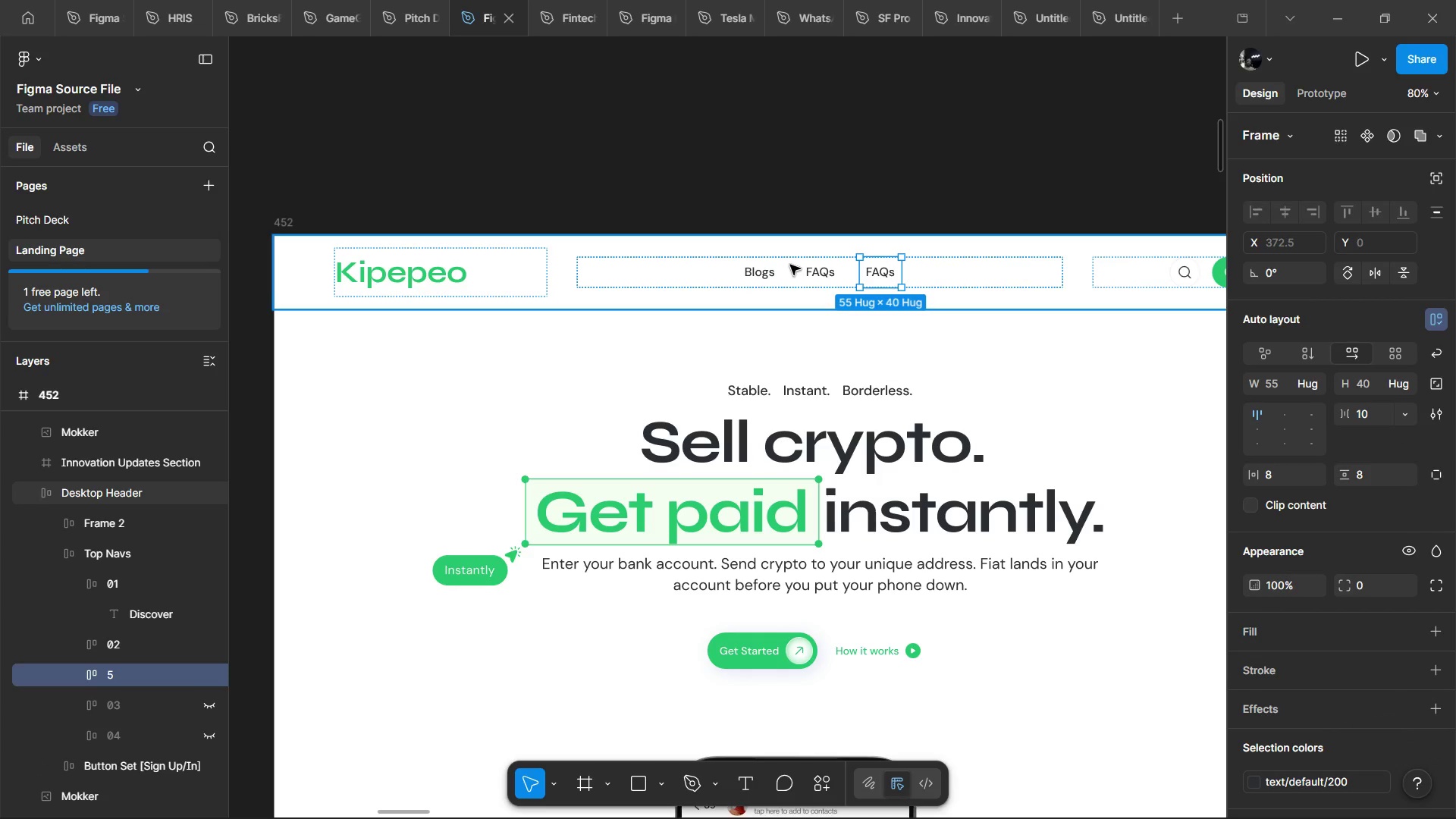 
key(Control+D)
 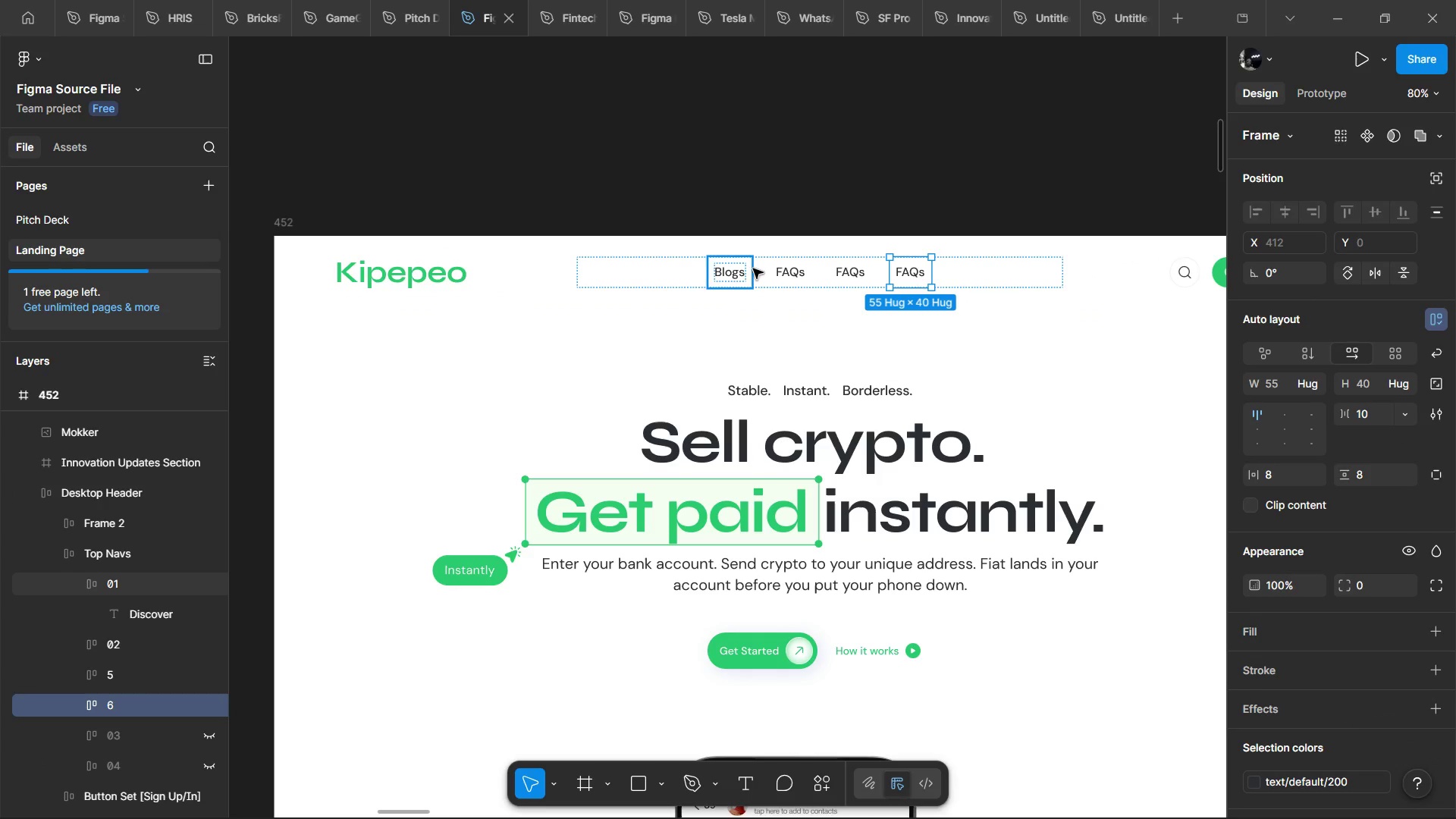 
key(Alt+Tab)